 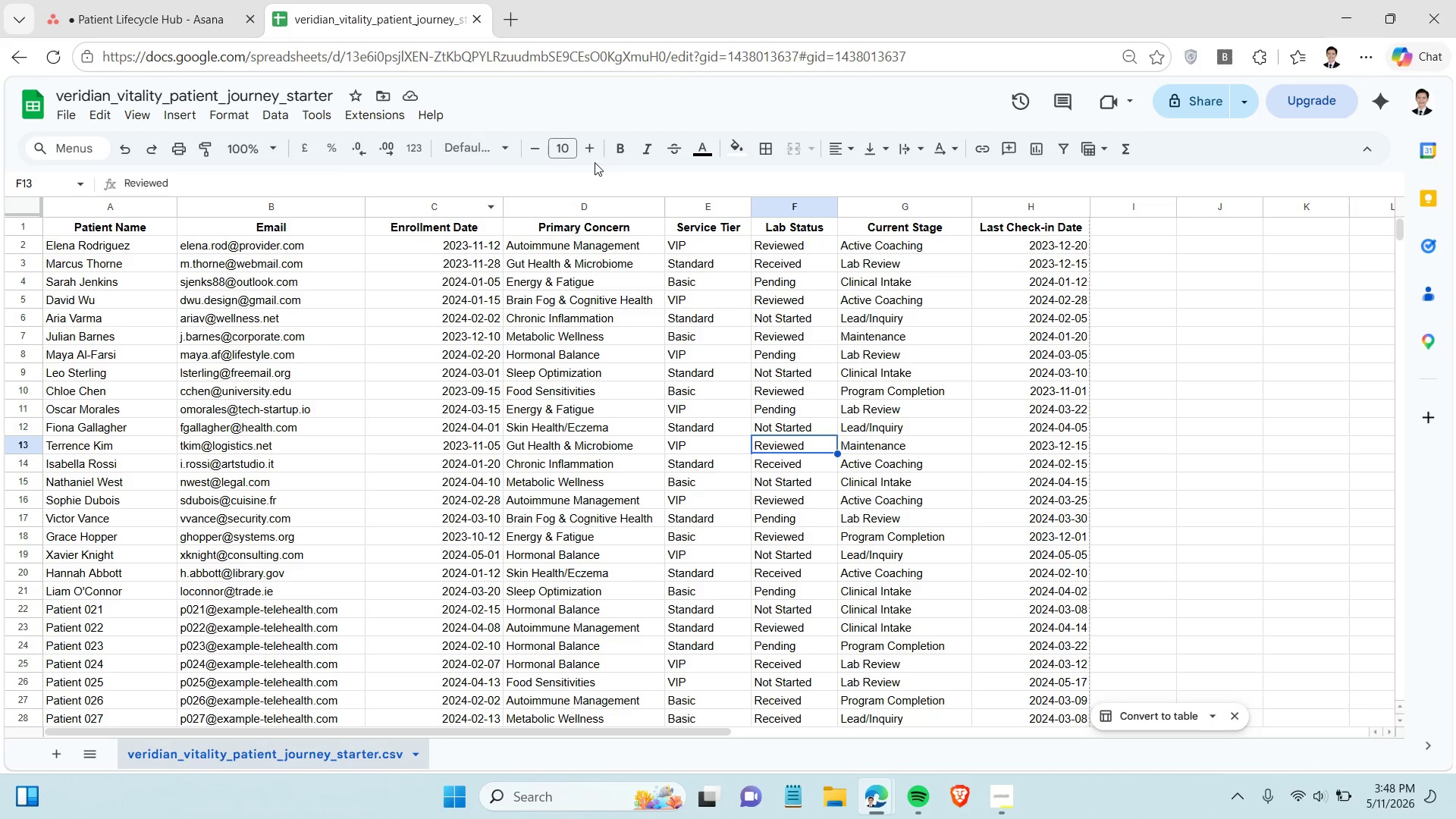 
left_click([433, 338])
 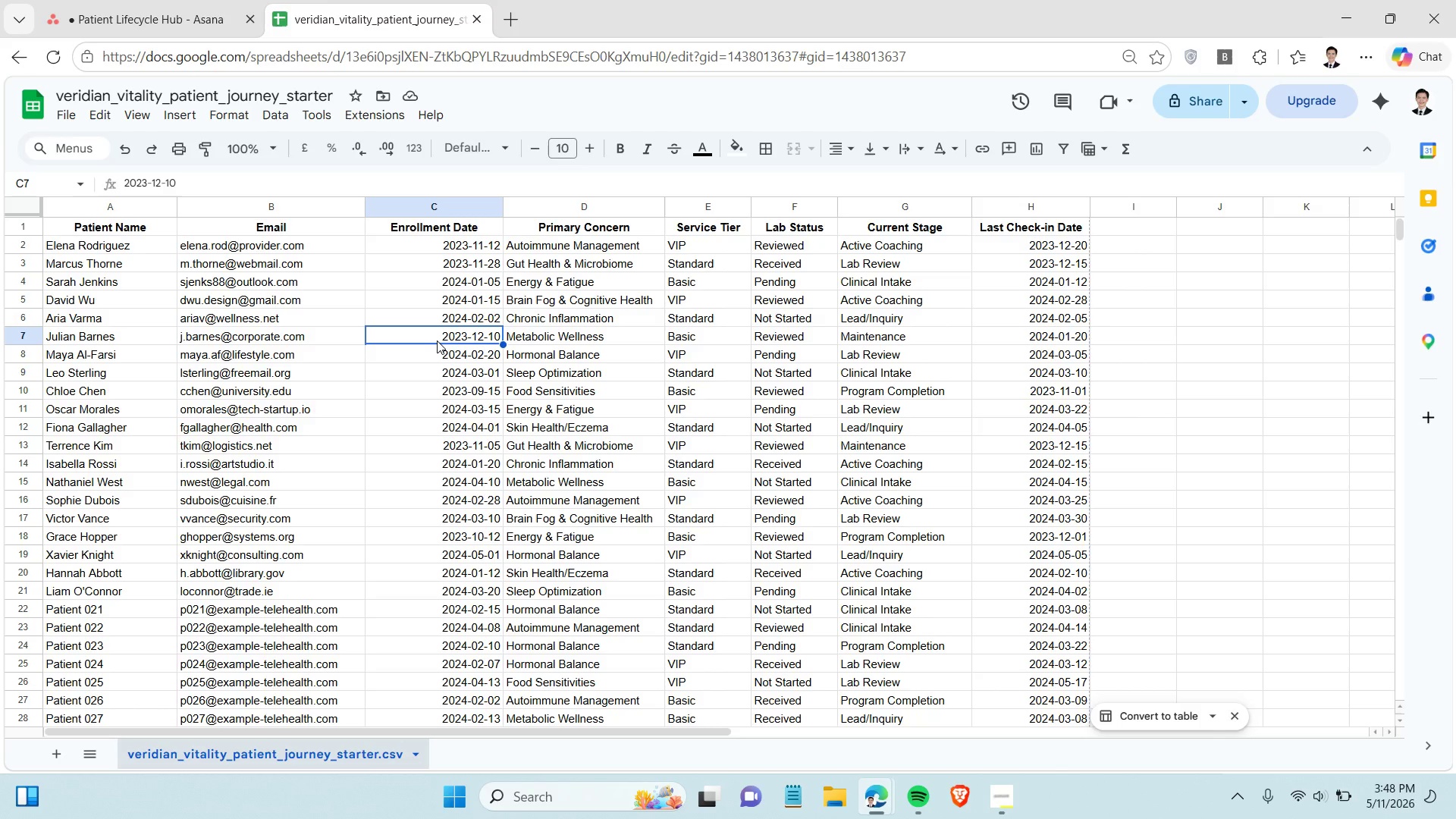 
key(Control+F)
 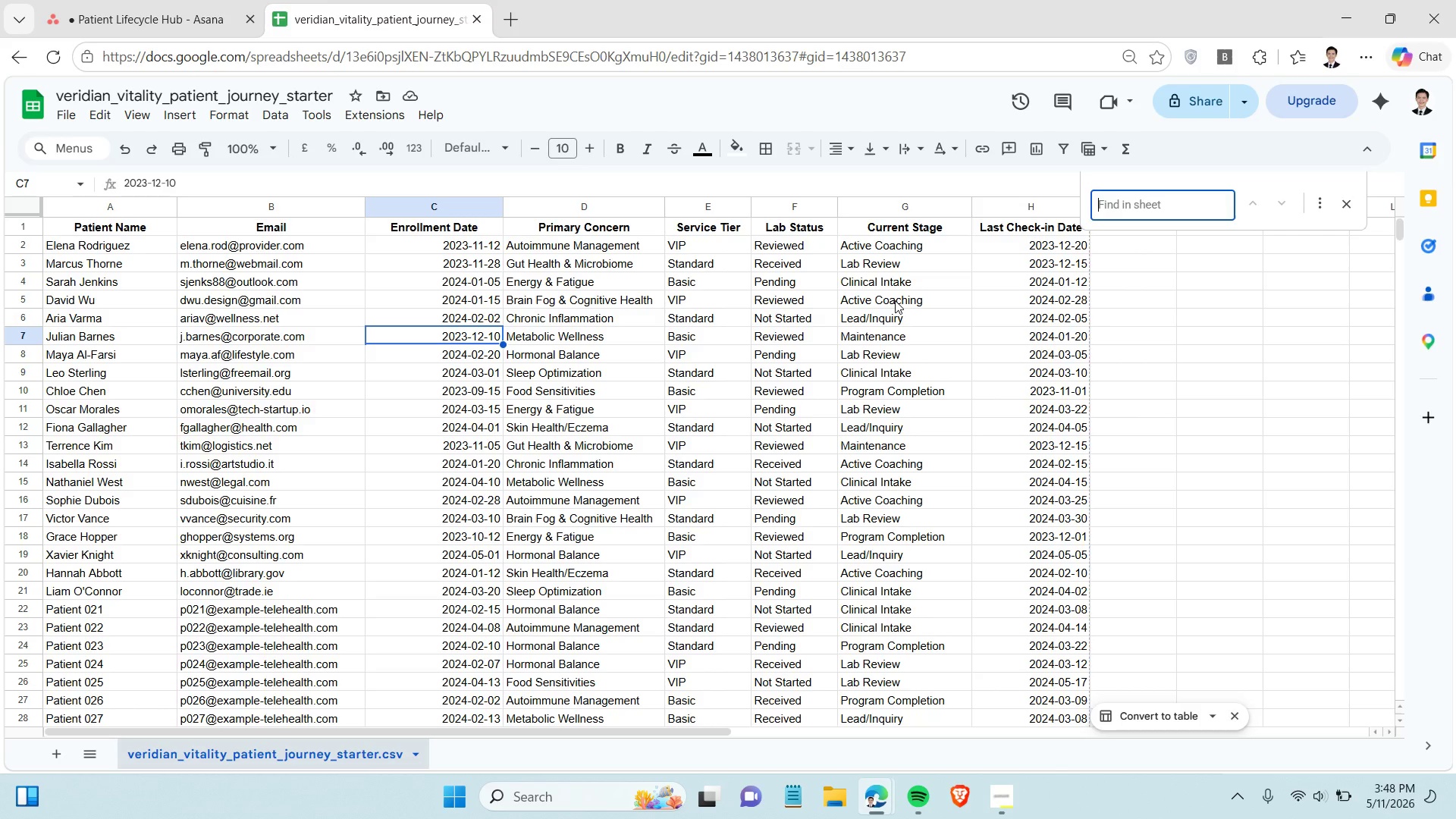 
type(2023)
 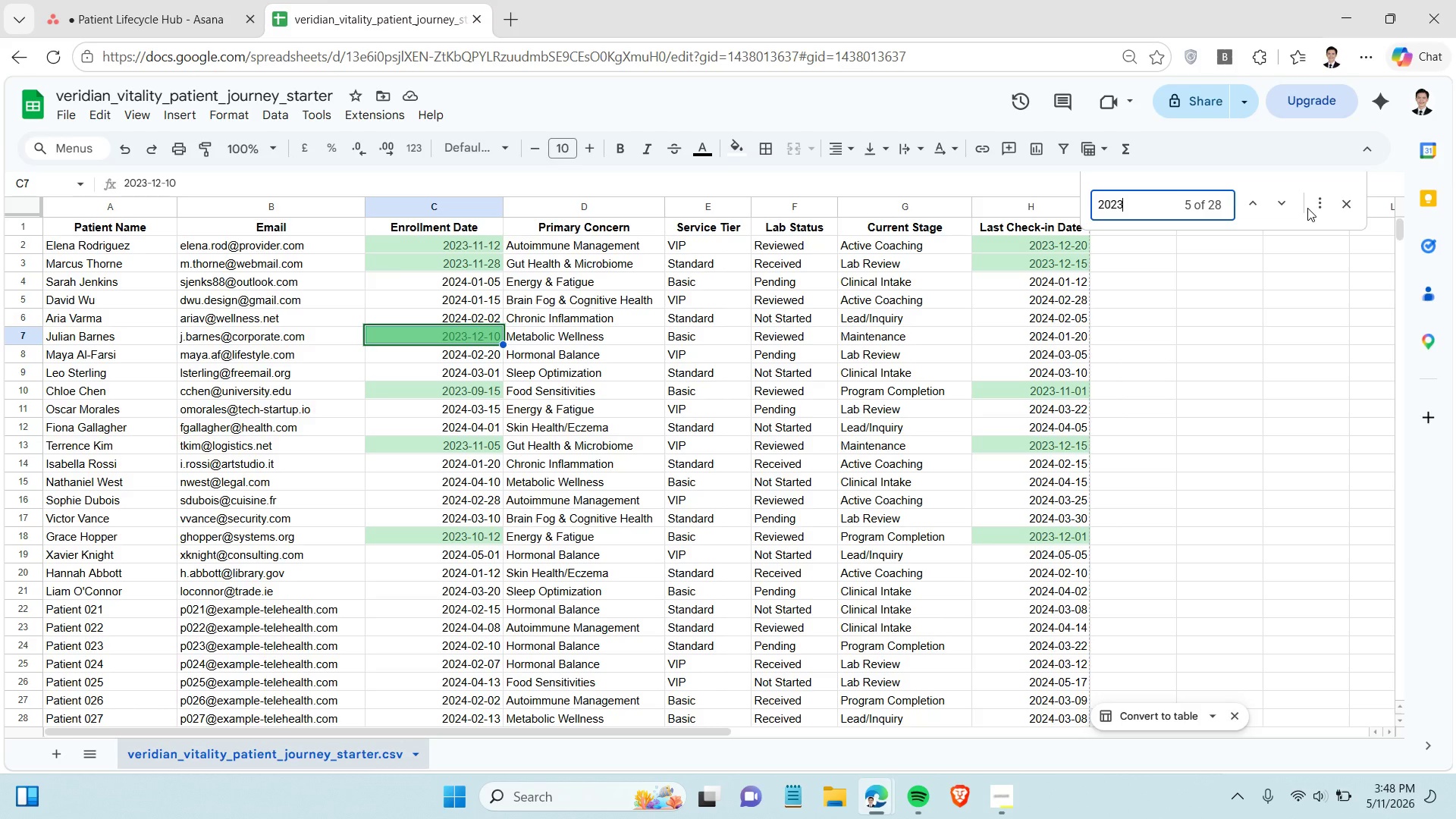 
wait(19.95)
 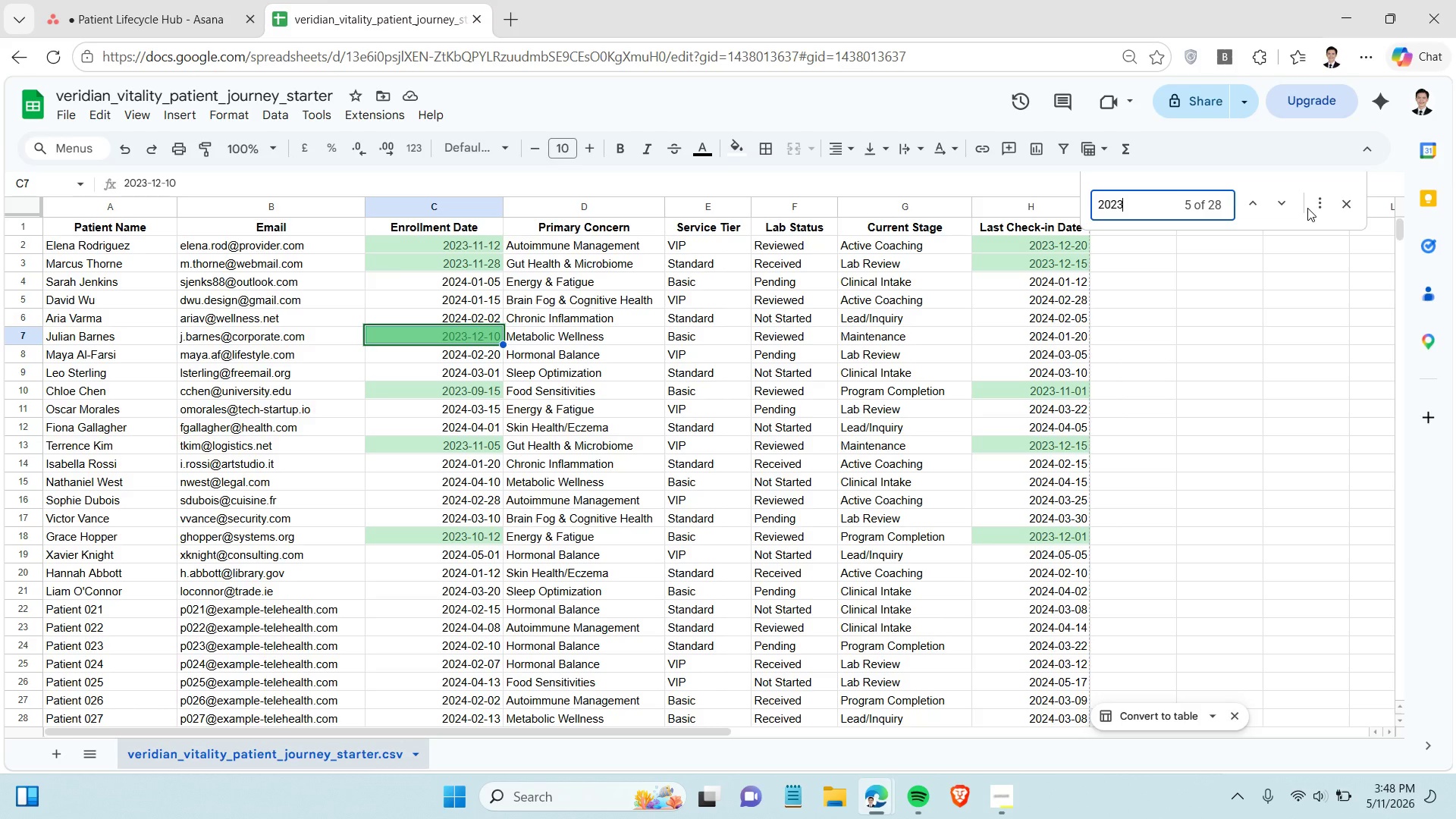 
scroll: coordinate [975, 573], scroll_direction: down, amount: 9.0
 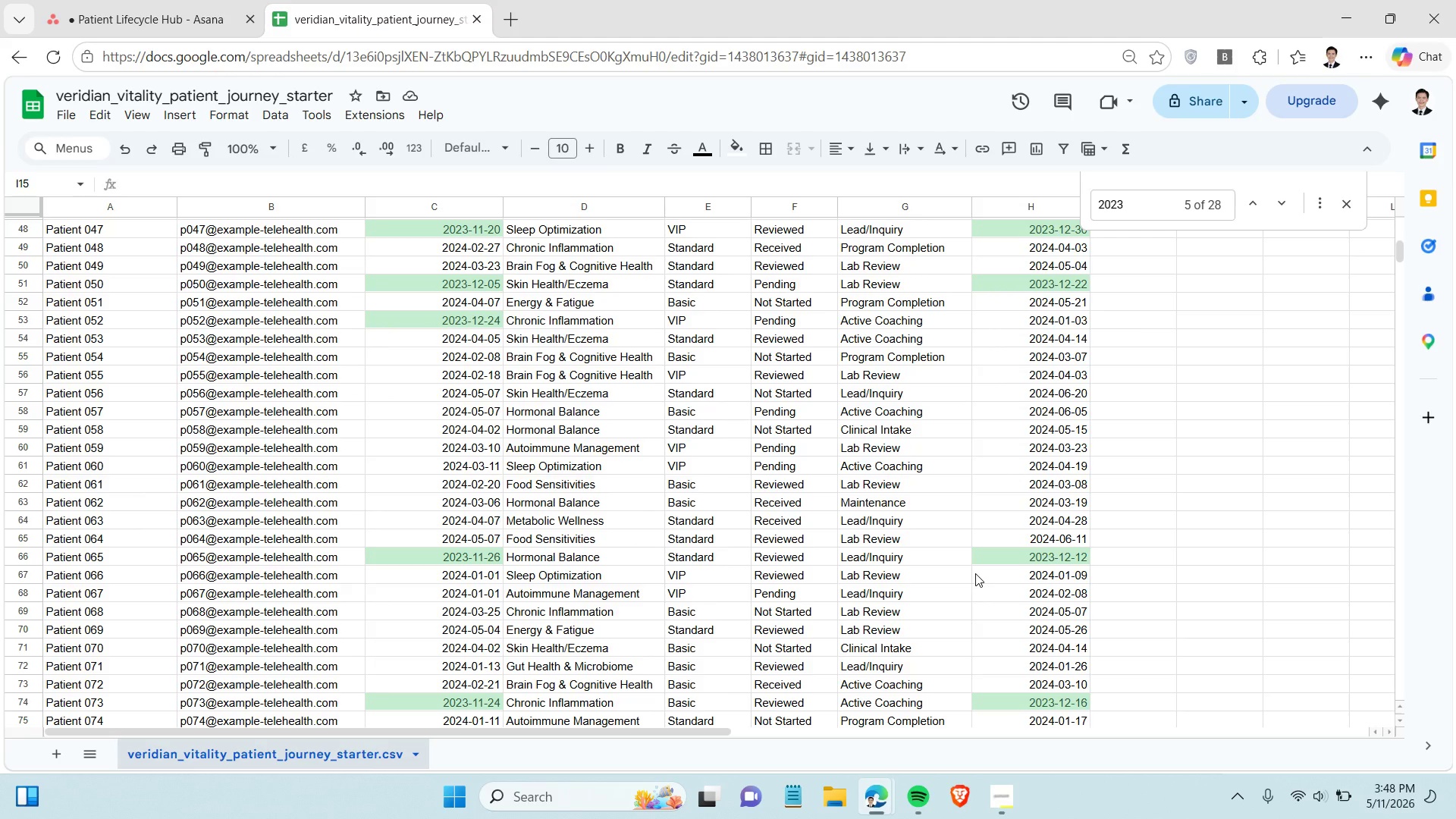 
scroll: coordinate [971, 570], scroll_direction: up, amount: 16.0
 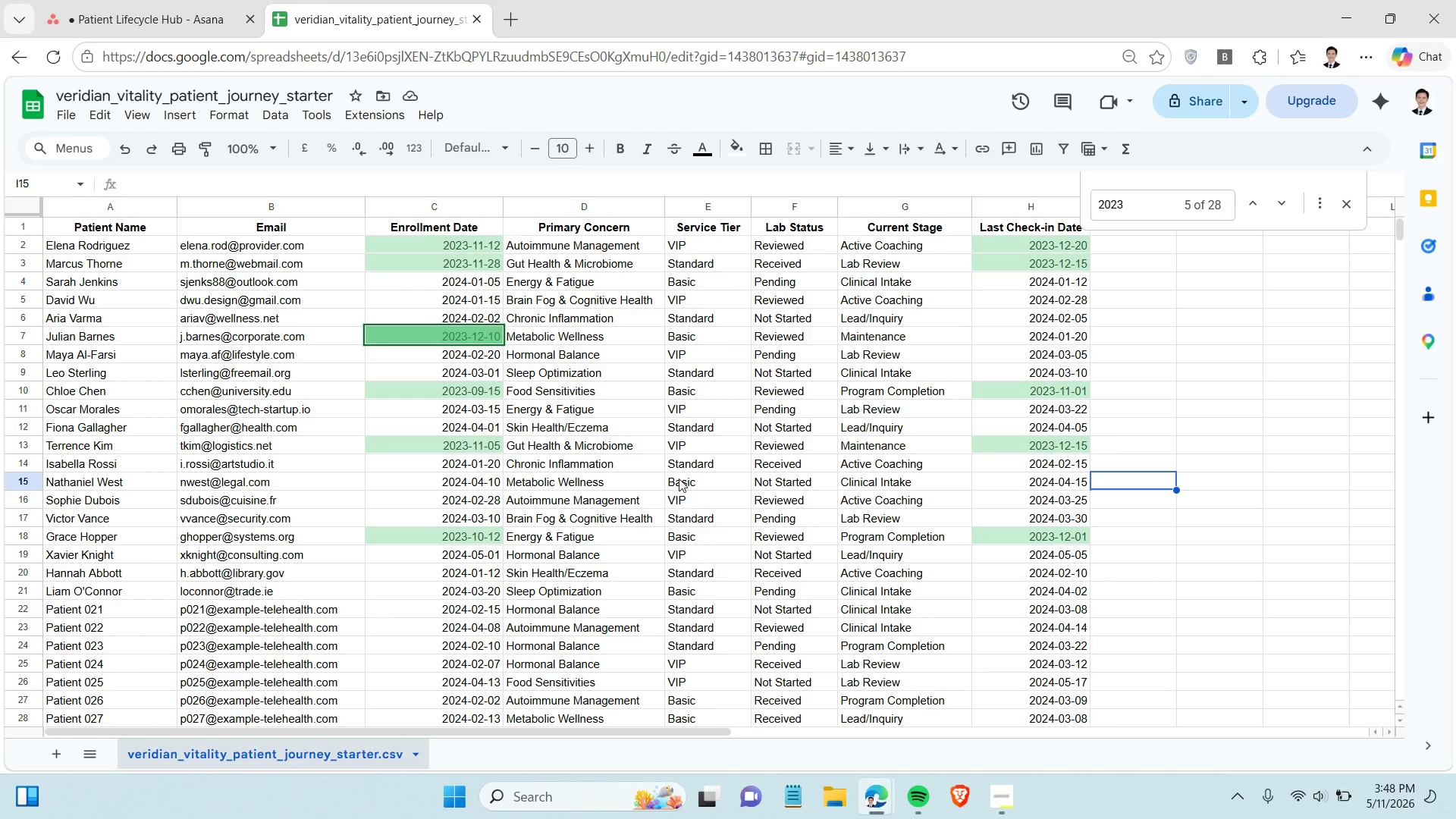 
left_click([679, 478])
 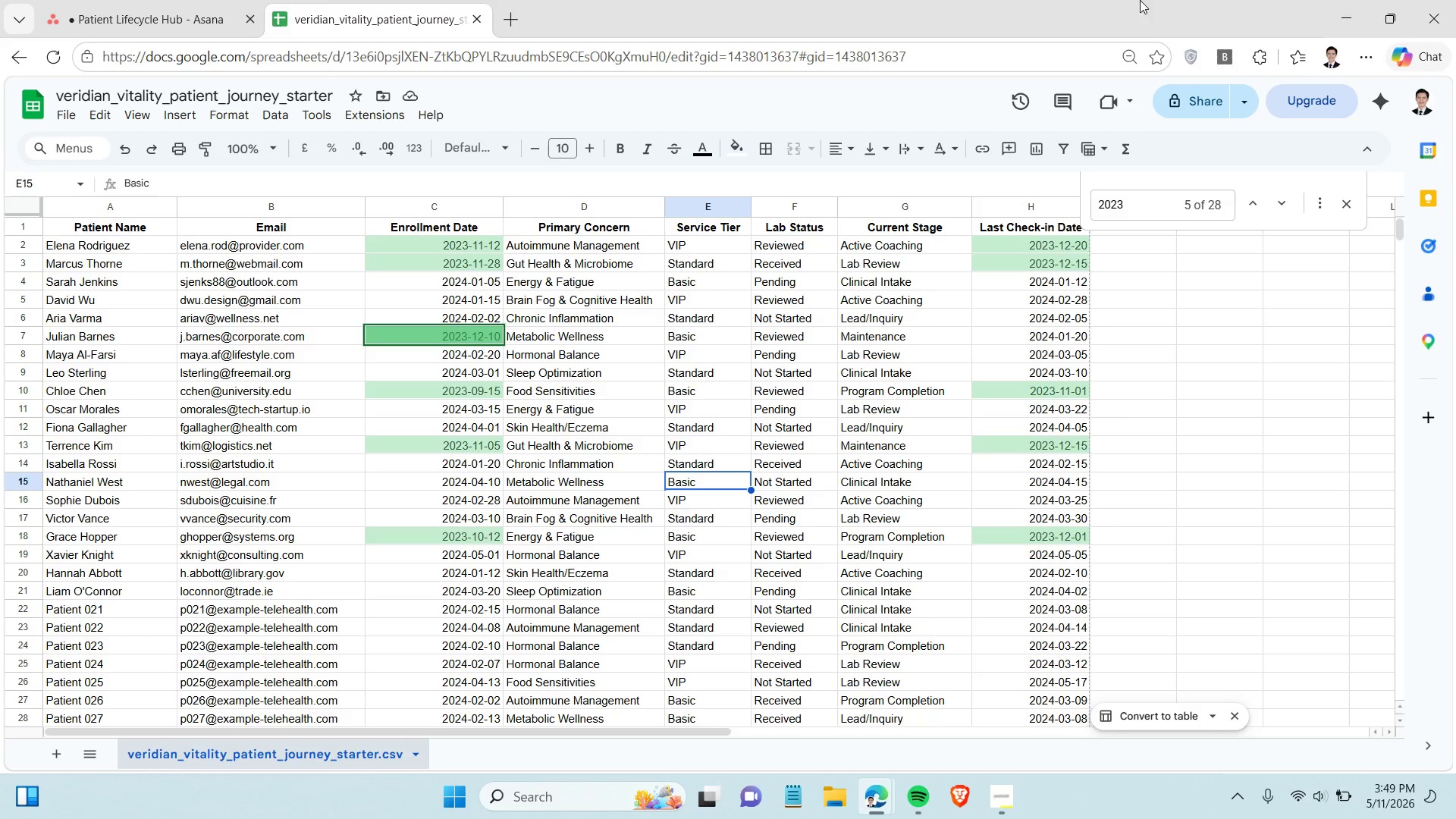 
wait(16.72)
 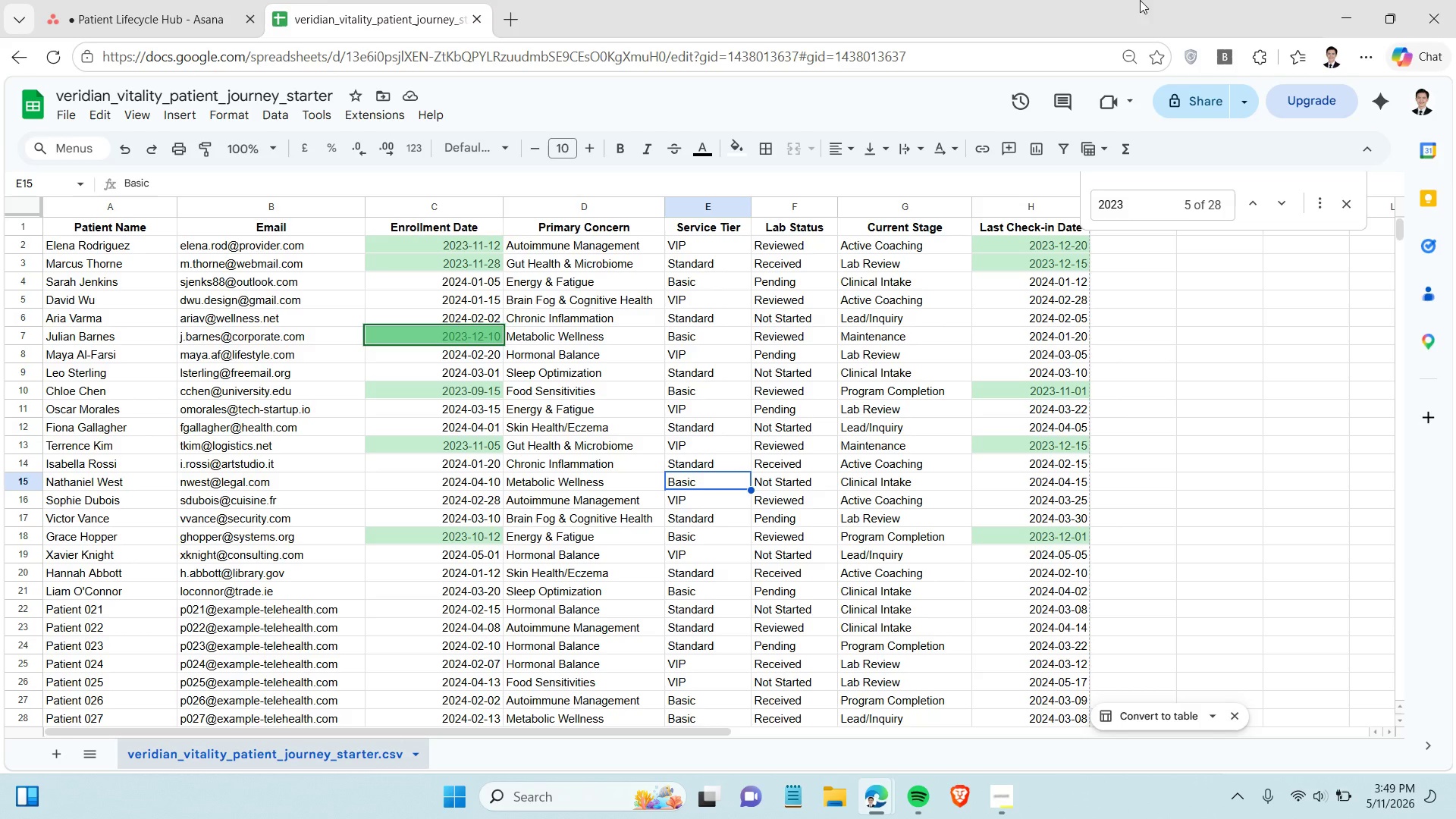 
left_click([138, 0])
 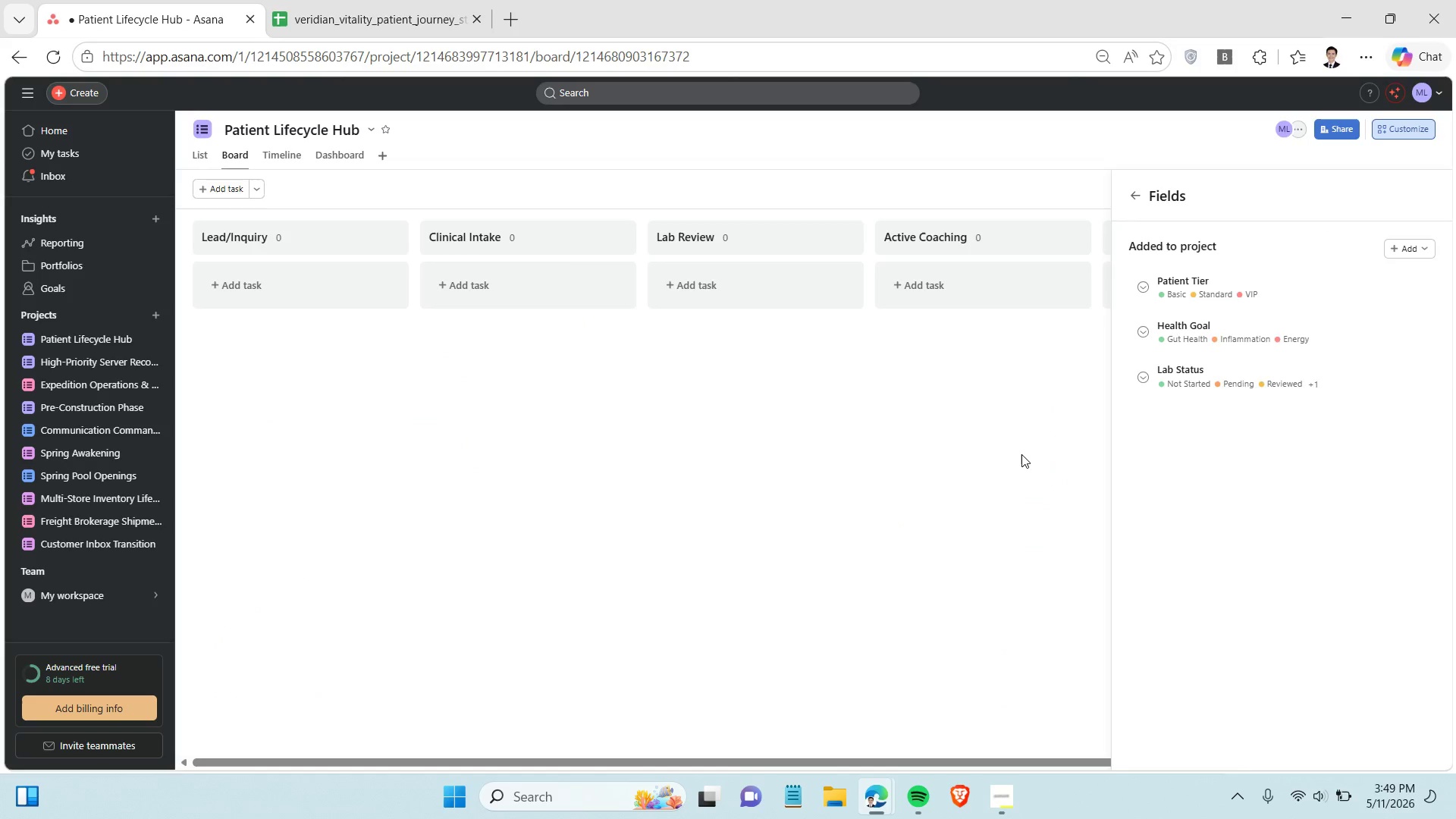 
left_click([1021, 454])
 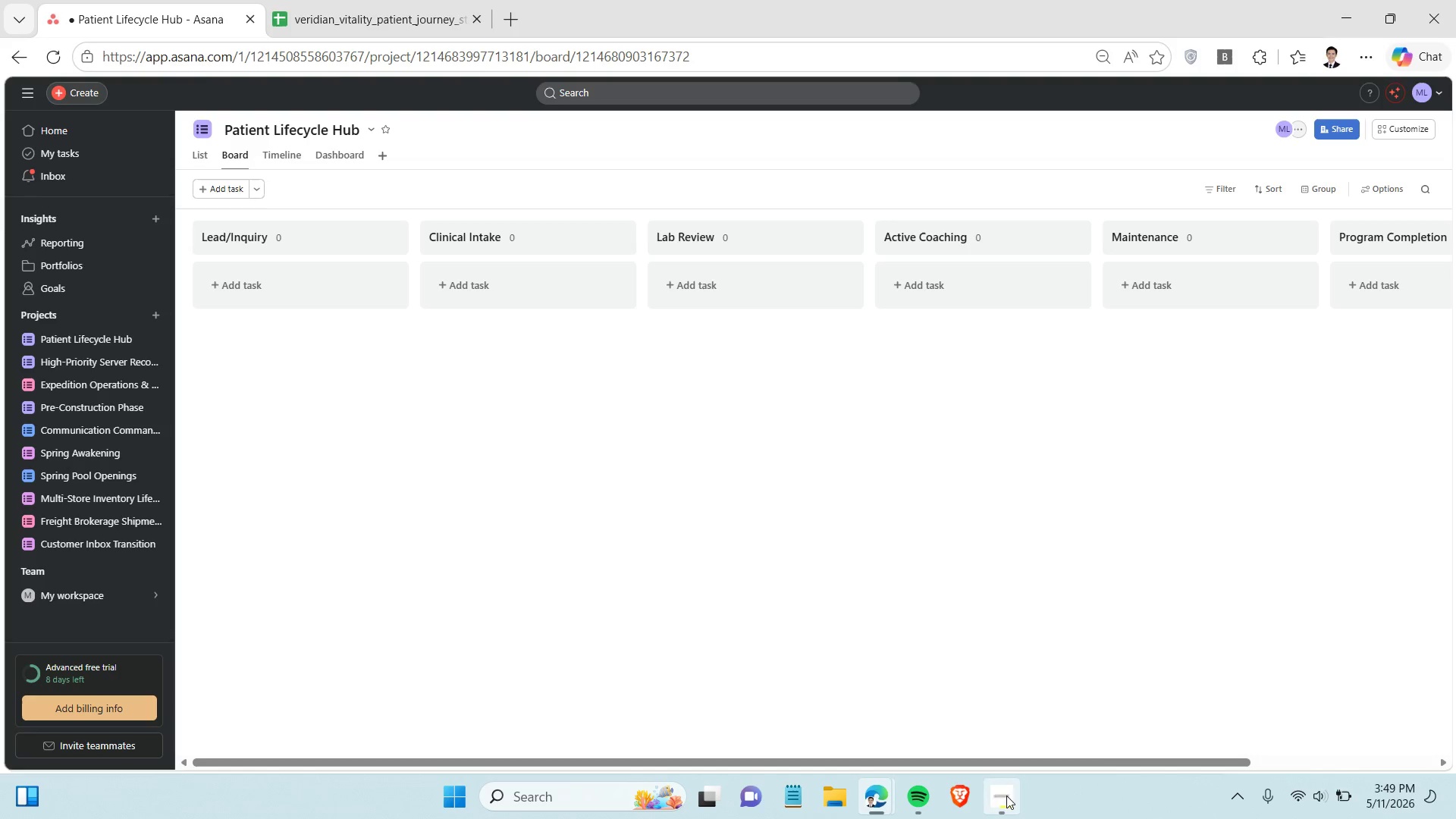 
left_click([1006, 795])